 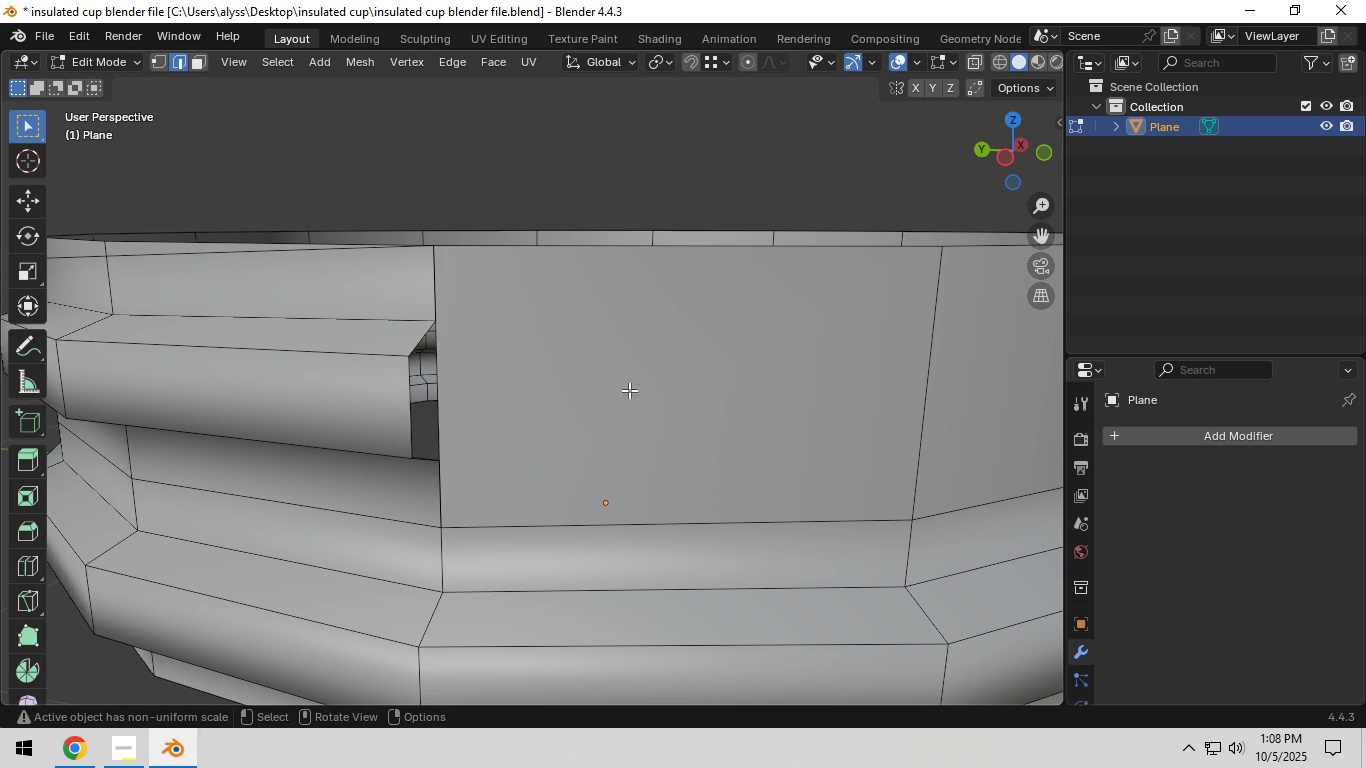 
key(3)
 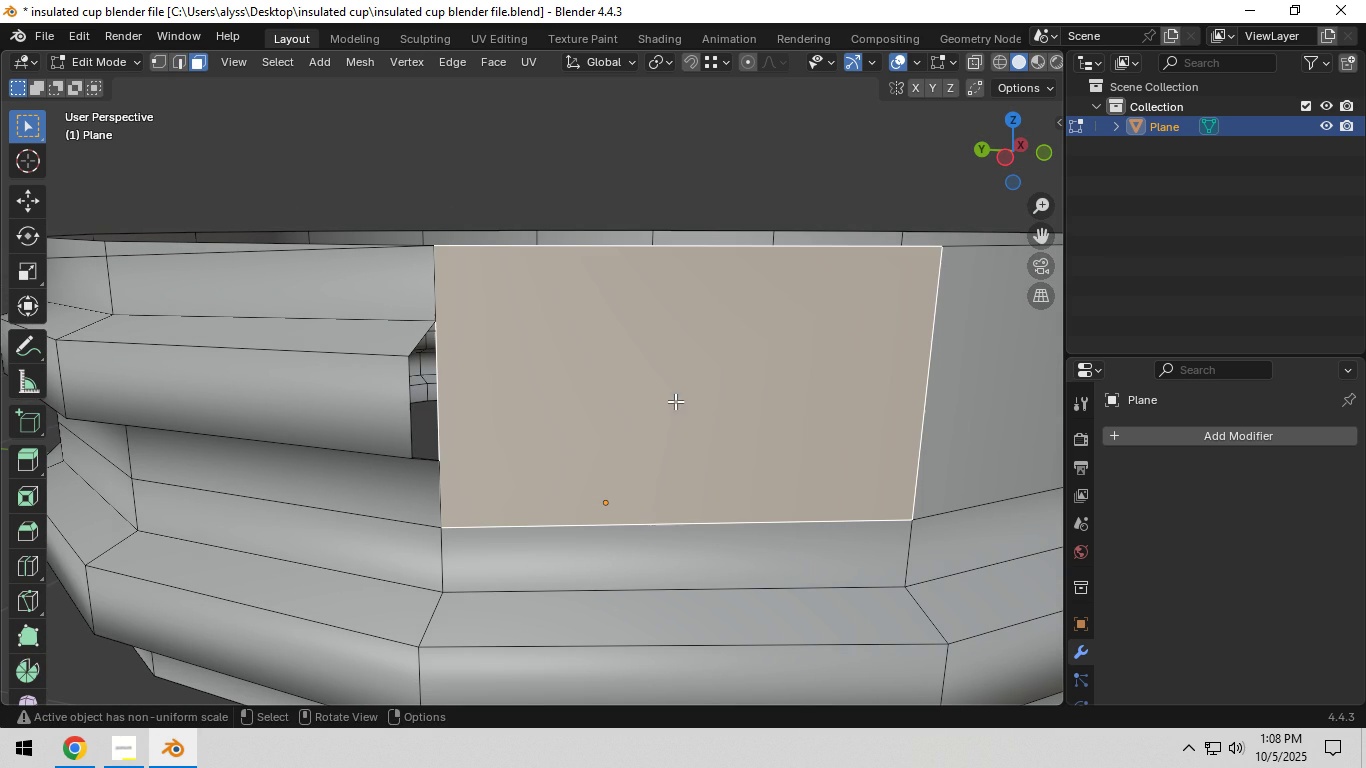 
left_click([675, 401])
 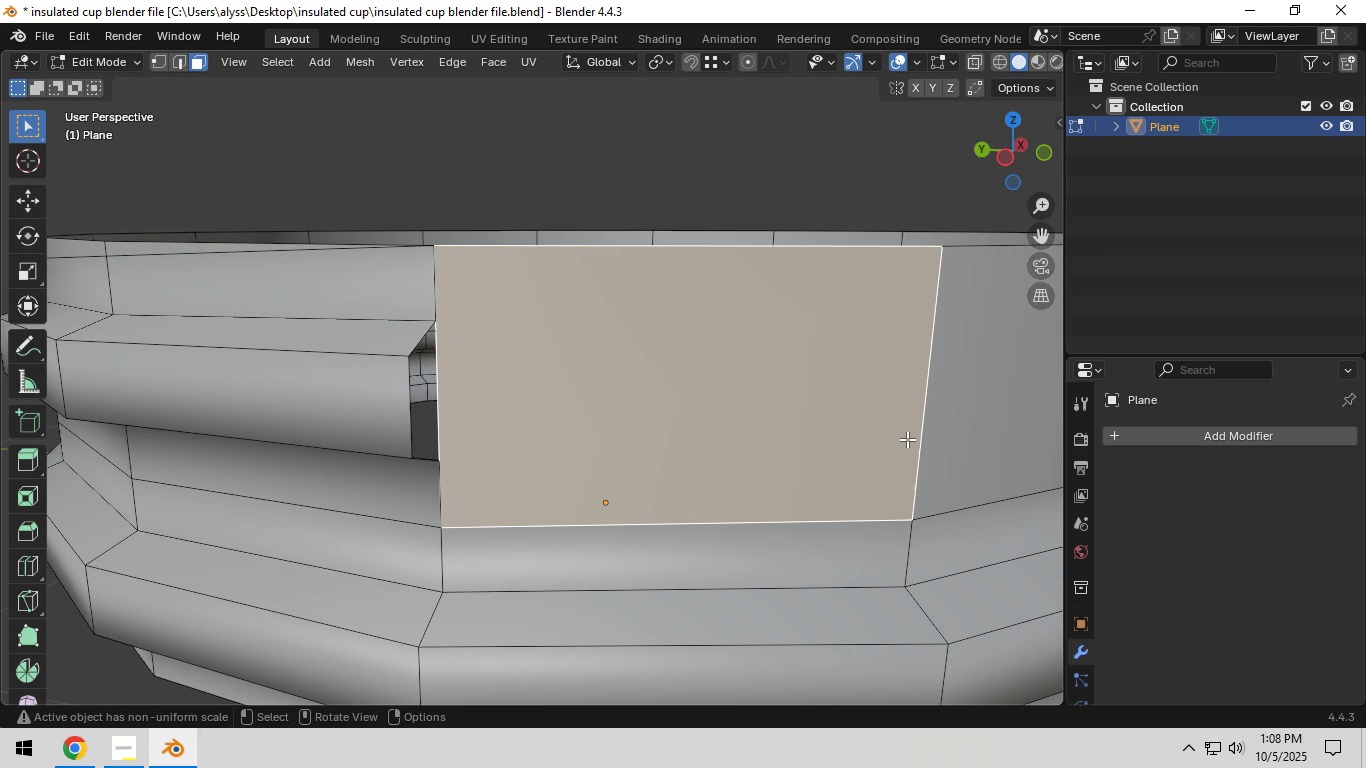 
key(I)
 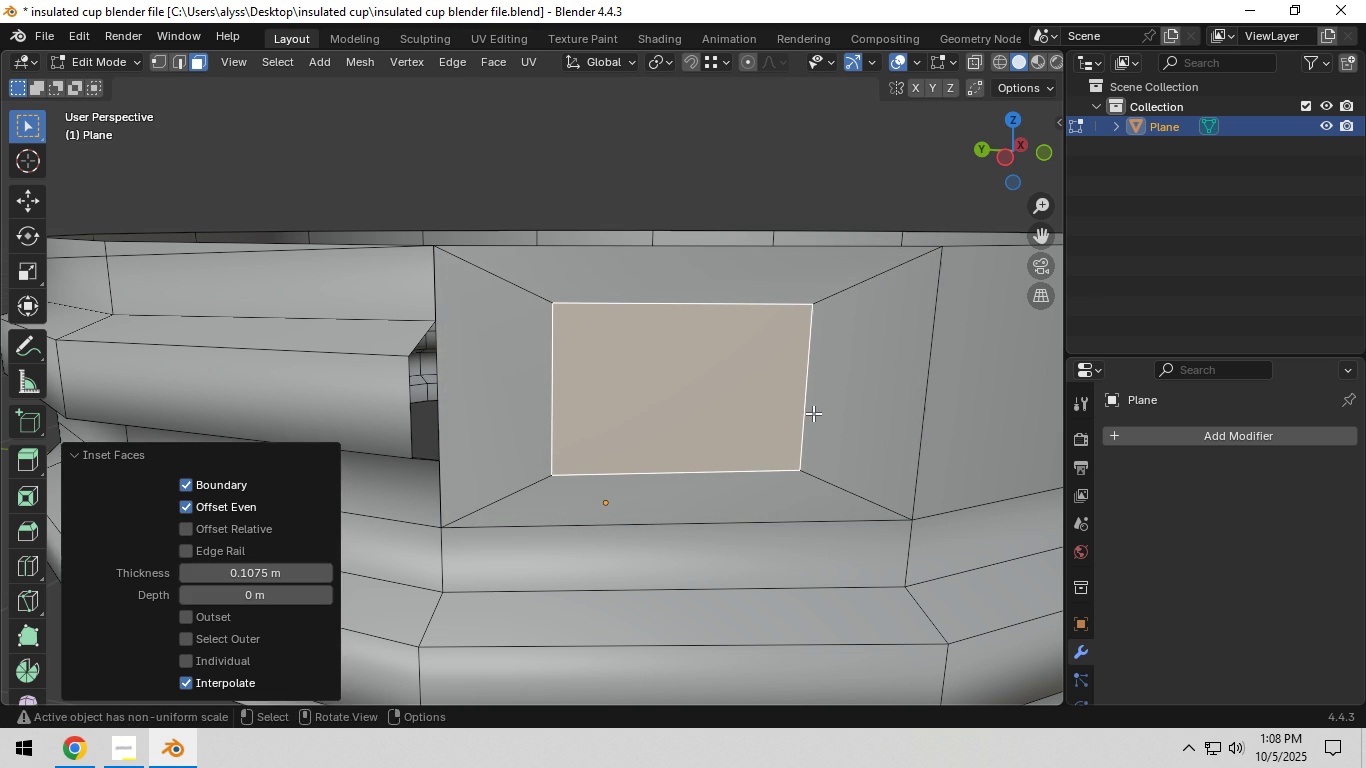 
left_click([813, 413])
 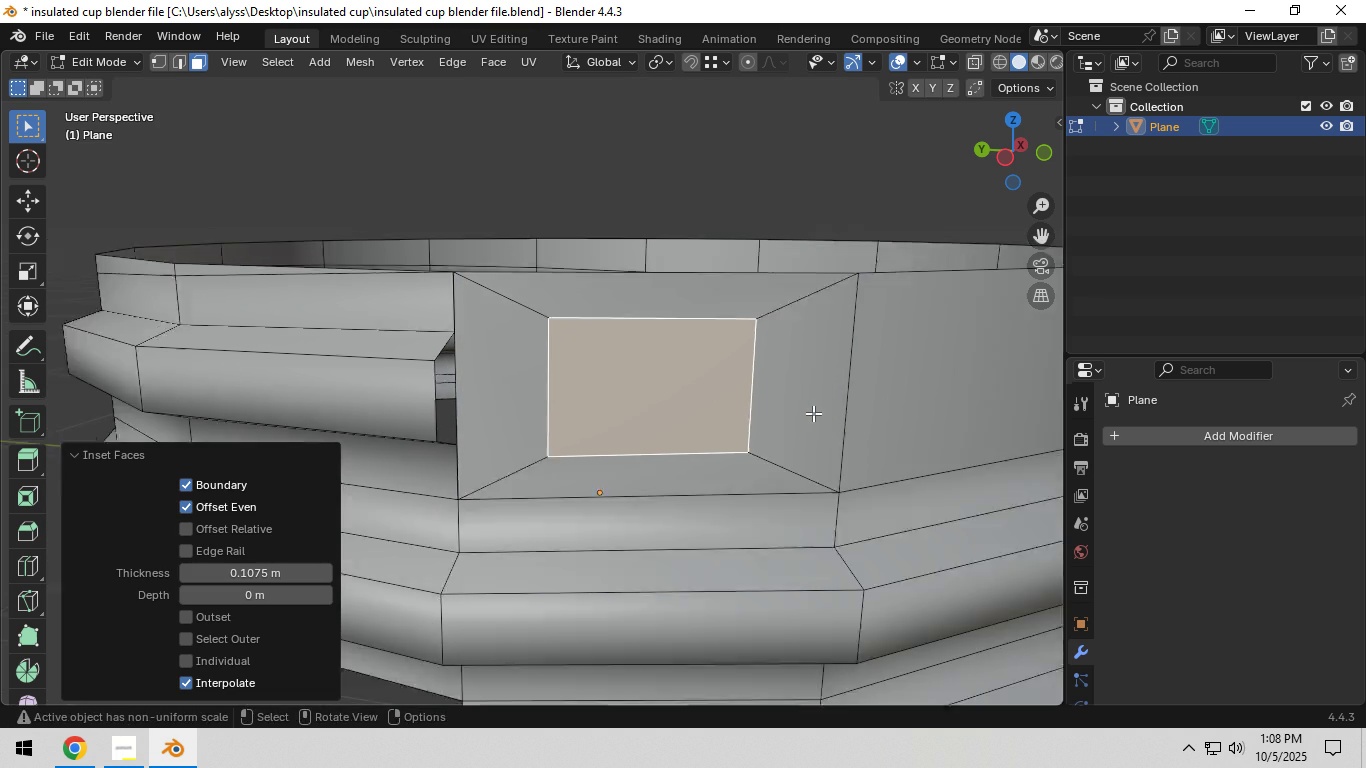 
scroll: coordinate [813, 413], scroll_direction: down, amount: 2.0